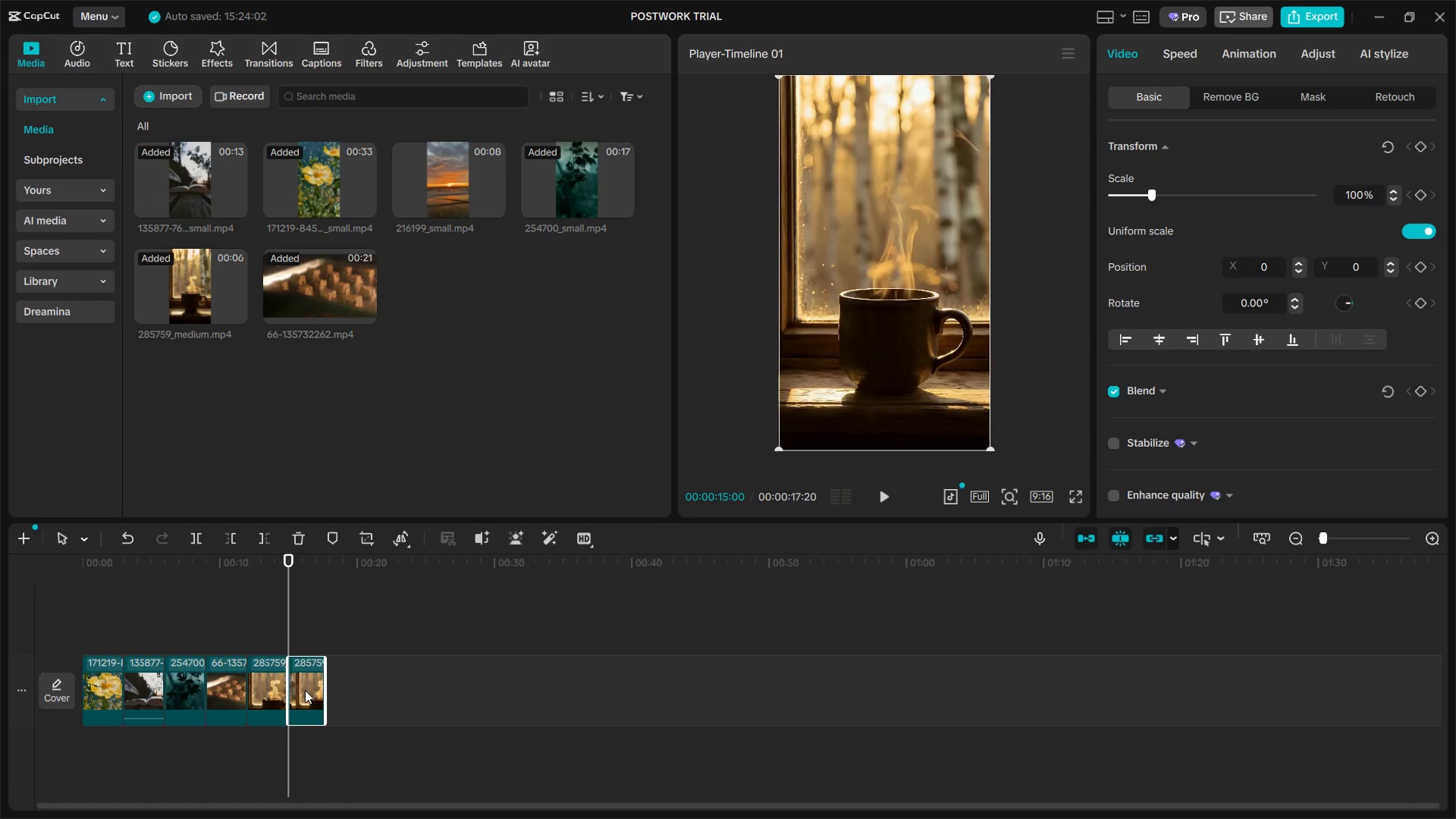 
key(Backspace)
 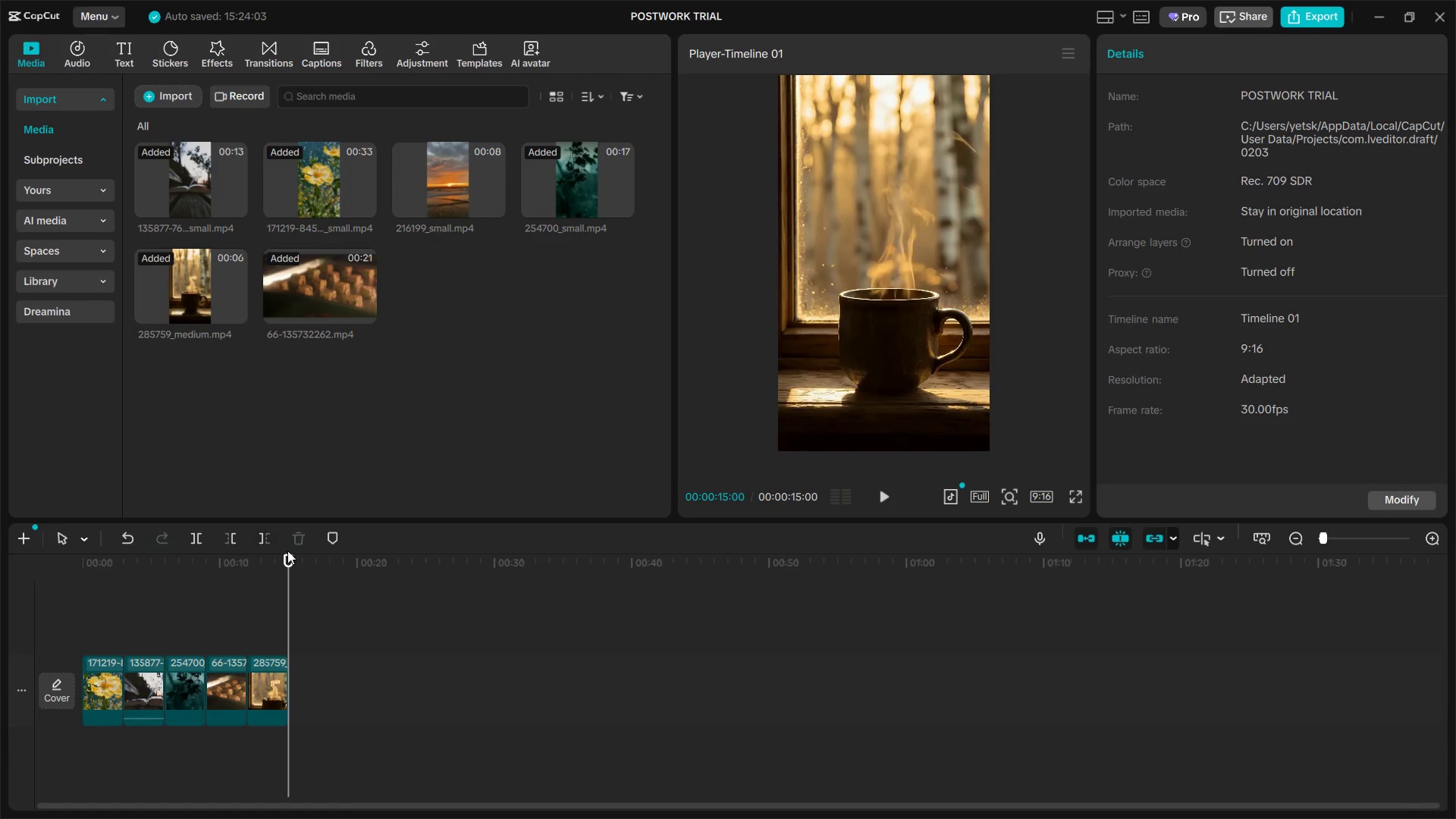 
left_click_drag(start_coordinate=[287, 556], to_coordinate=[0, 572])
 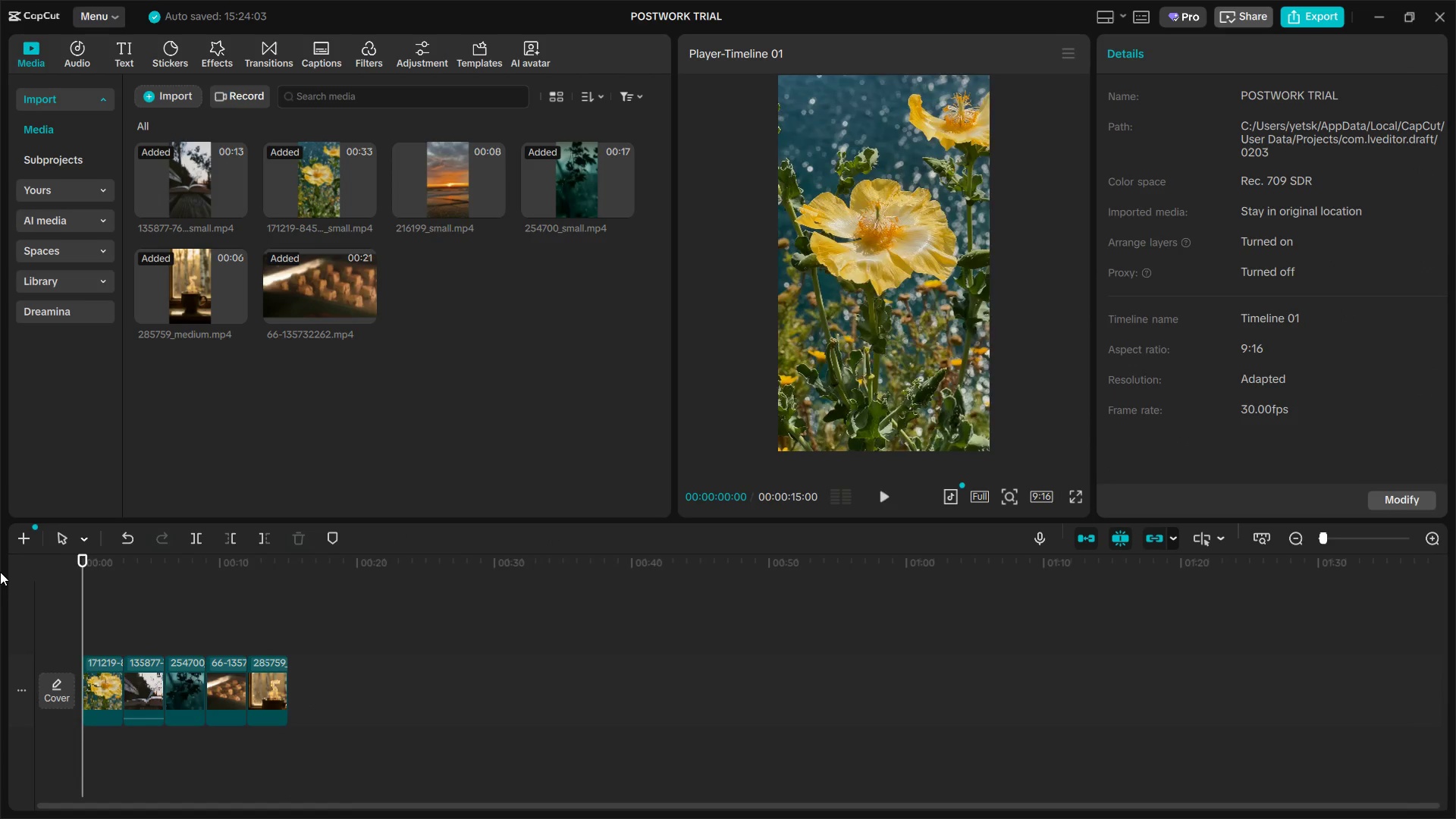 
key(Space)
 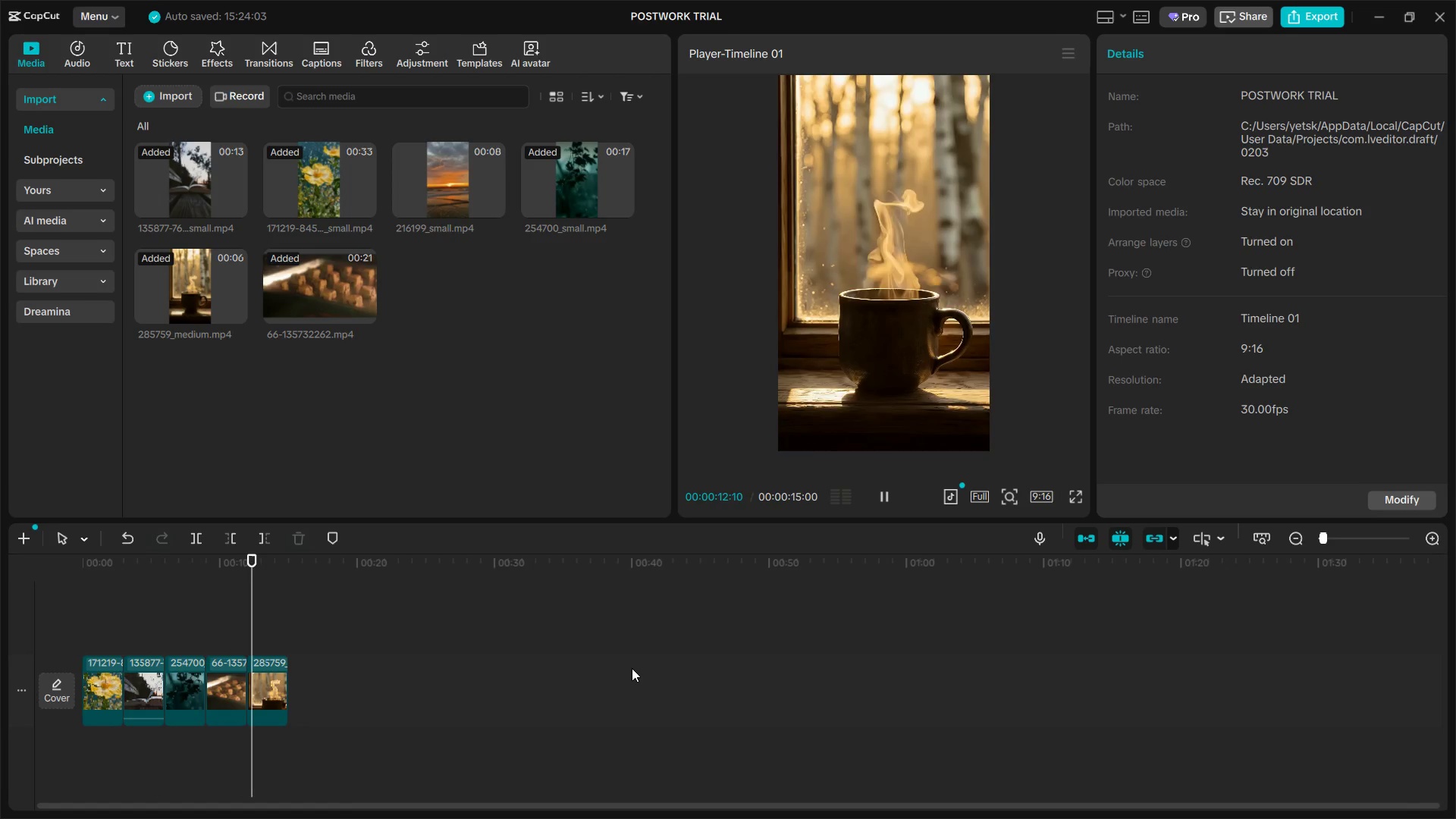 
wait(17.33)
 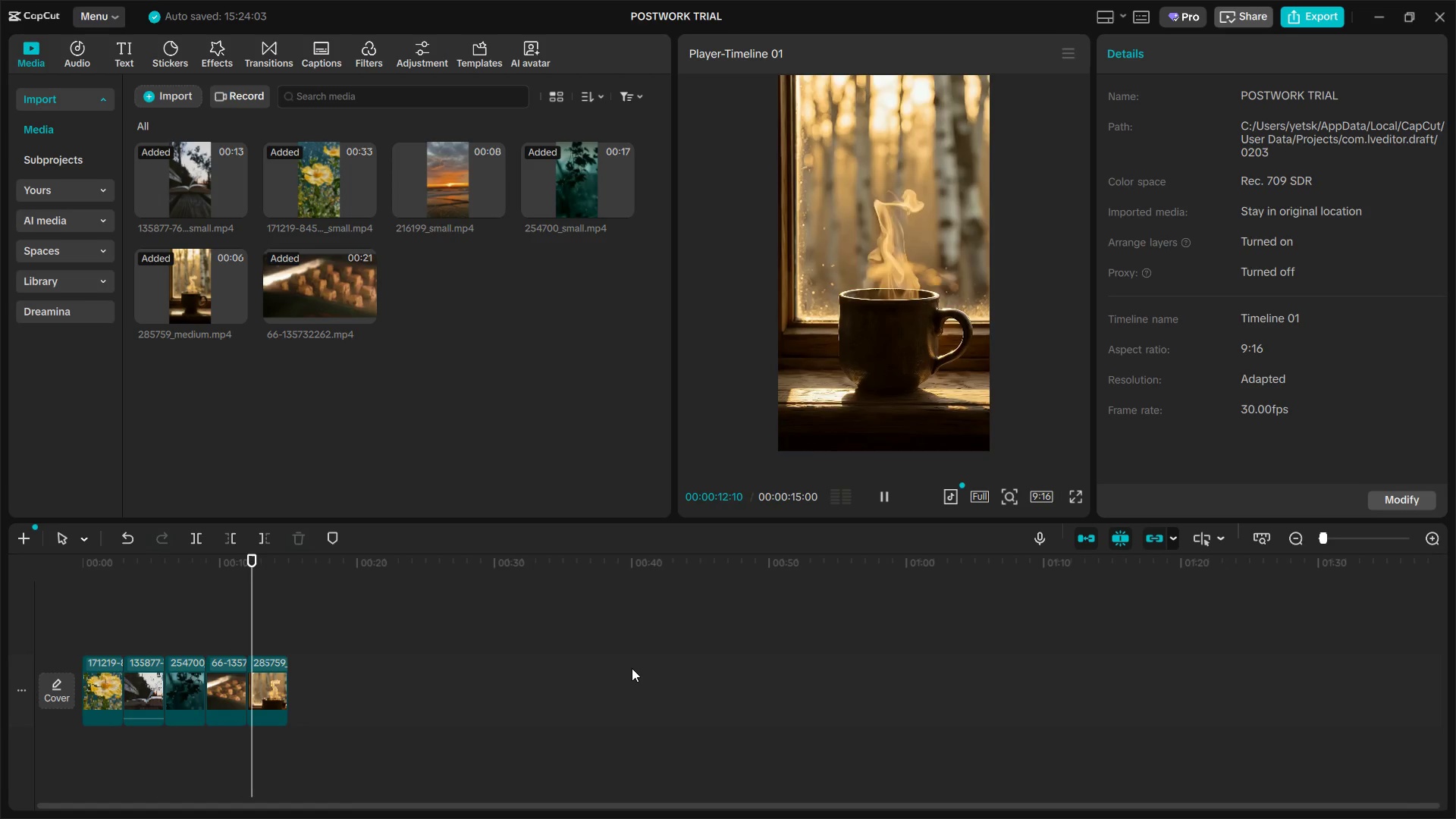 
left_click_drag(start_coordinate=[290, 560], to_coordinate=[32, 604])
 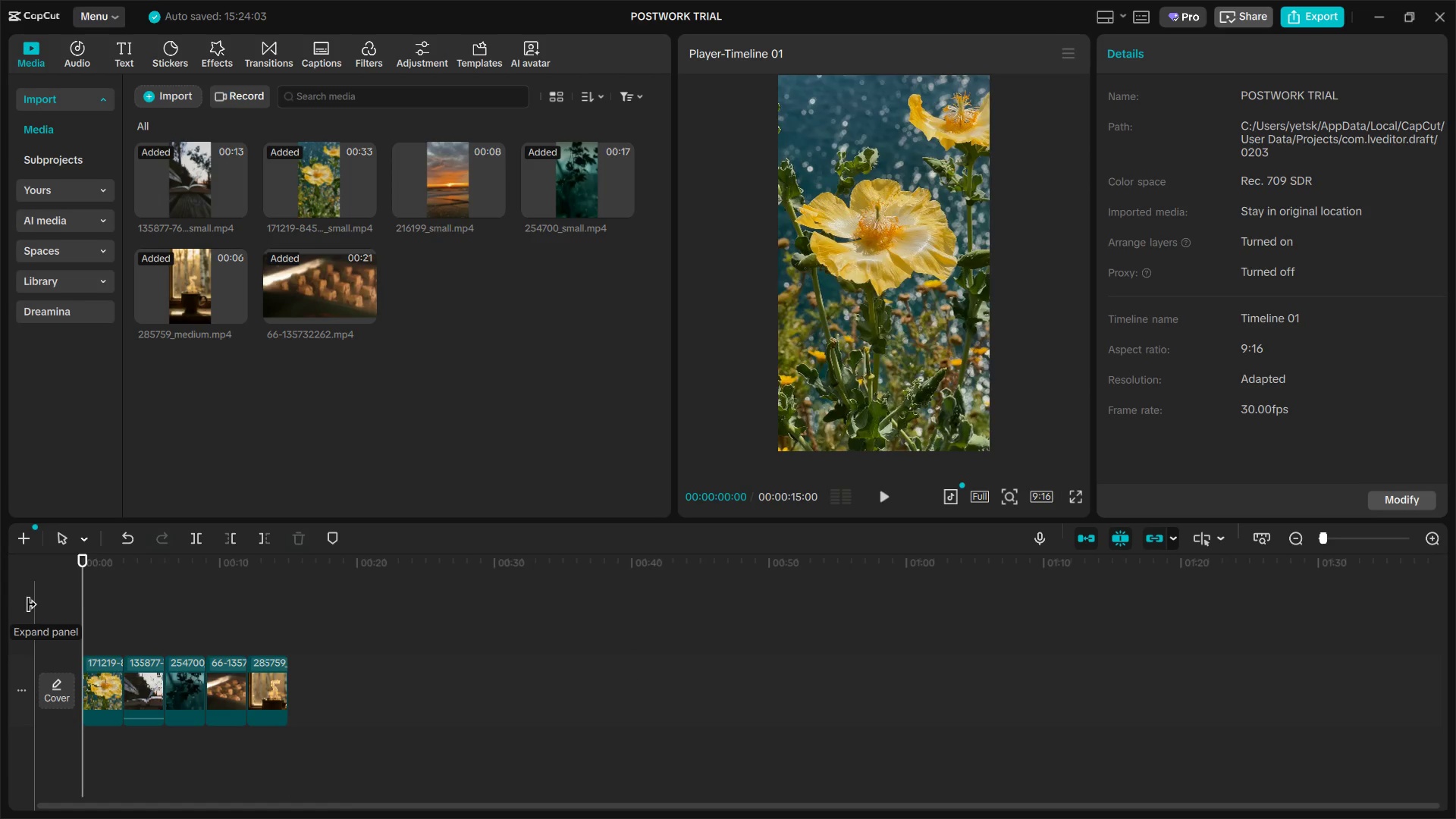 
key(Space)
 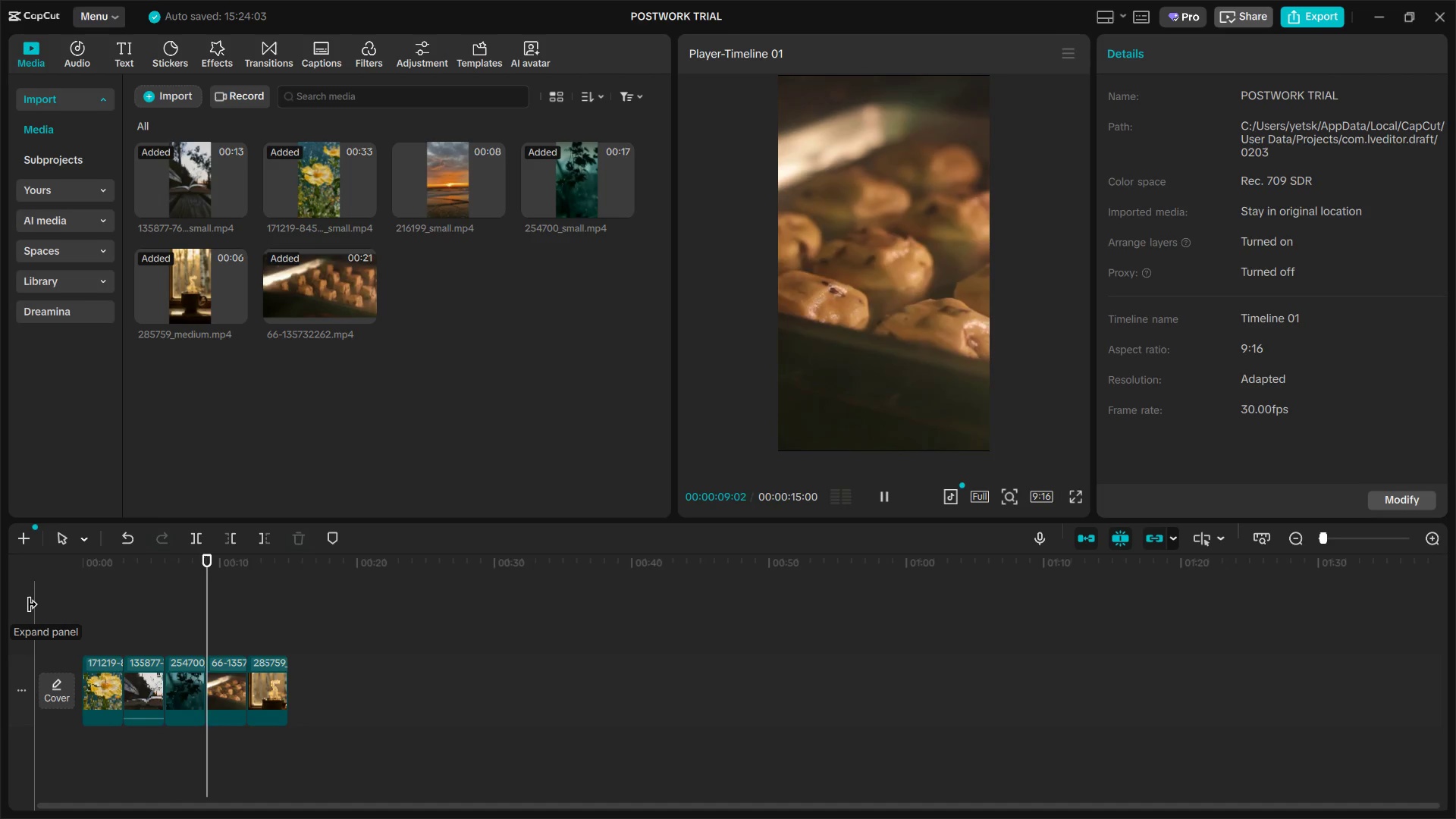 
wait(14.11)
 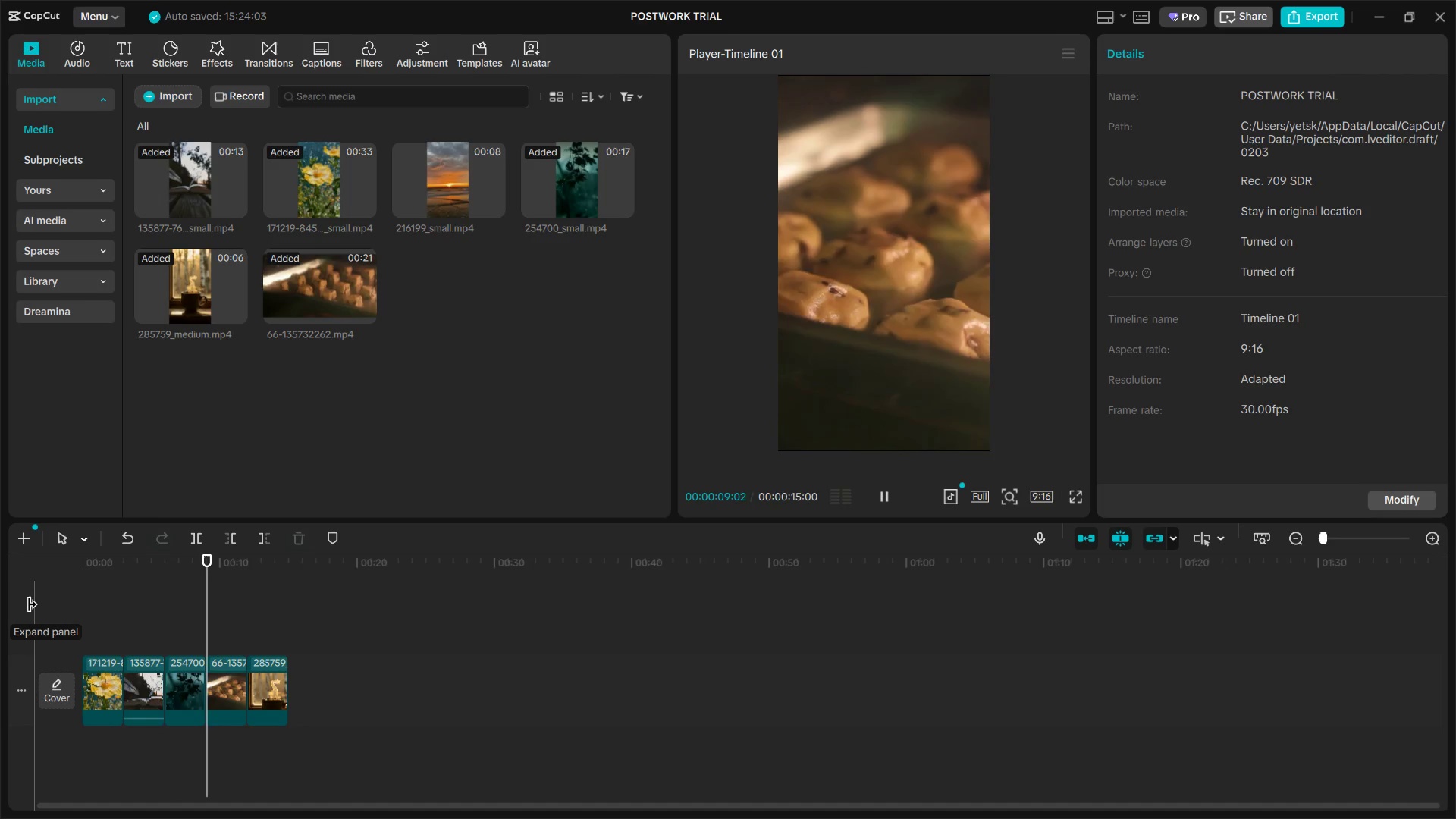 
key(Space)
 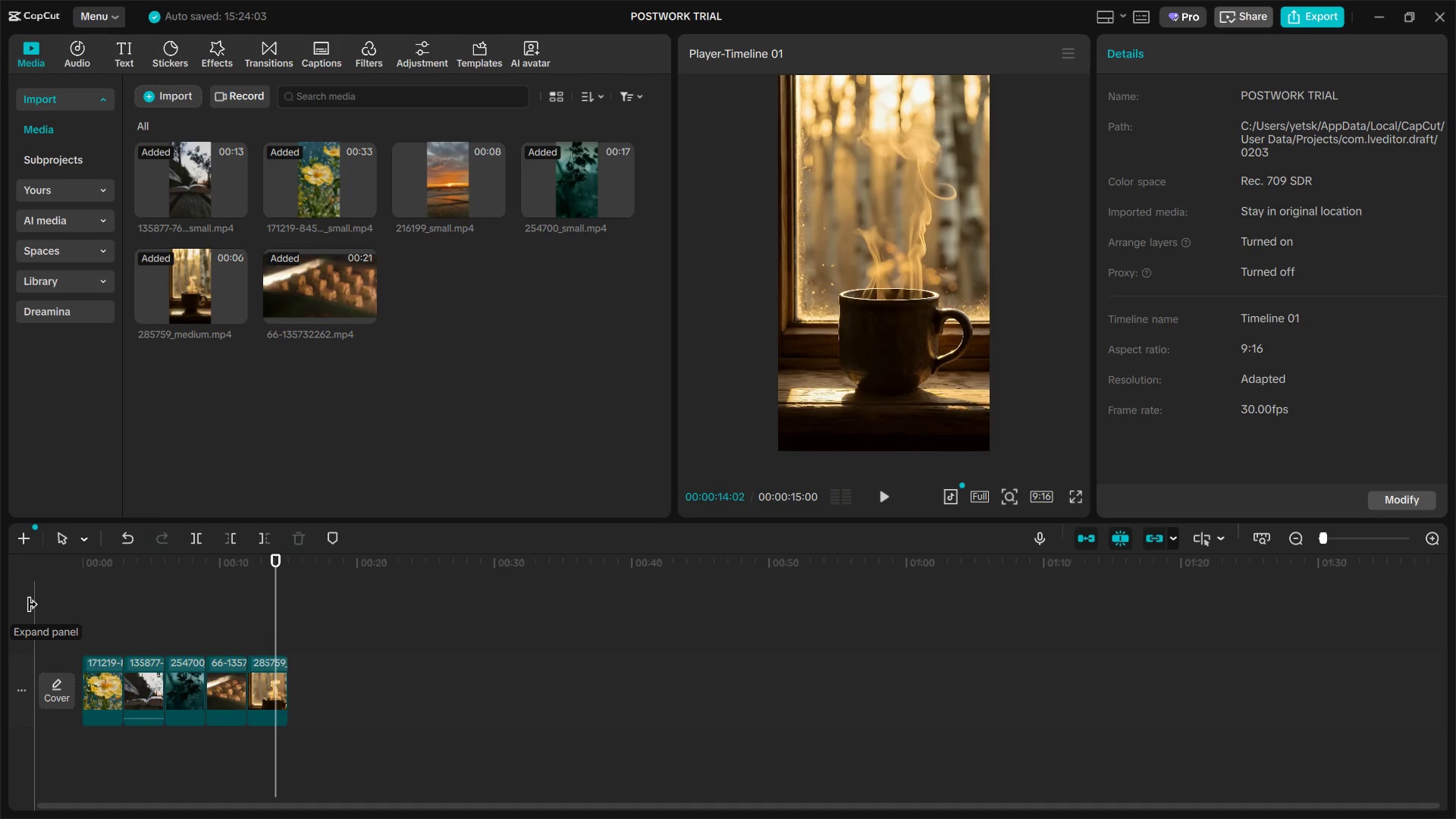 
key(Alt+Control+Tab)
 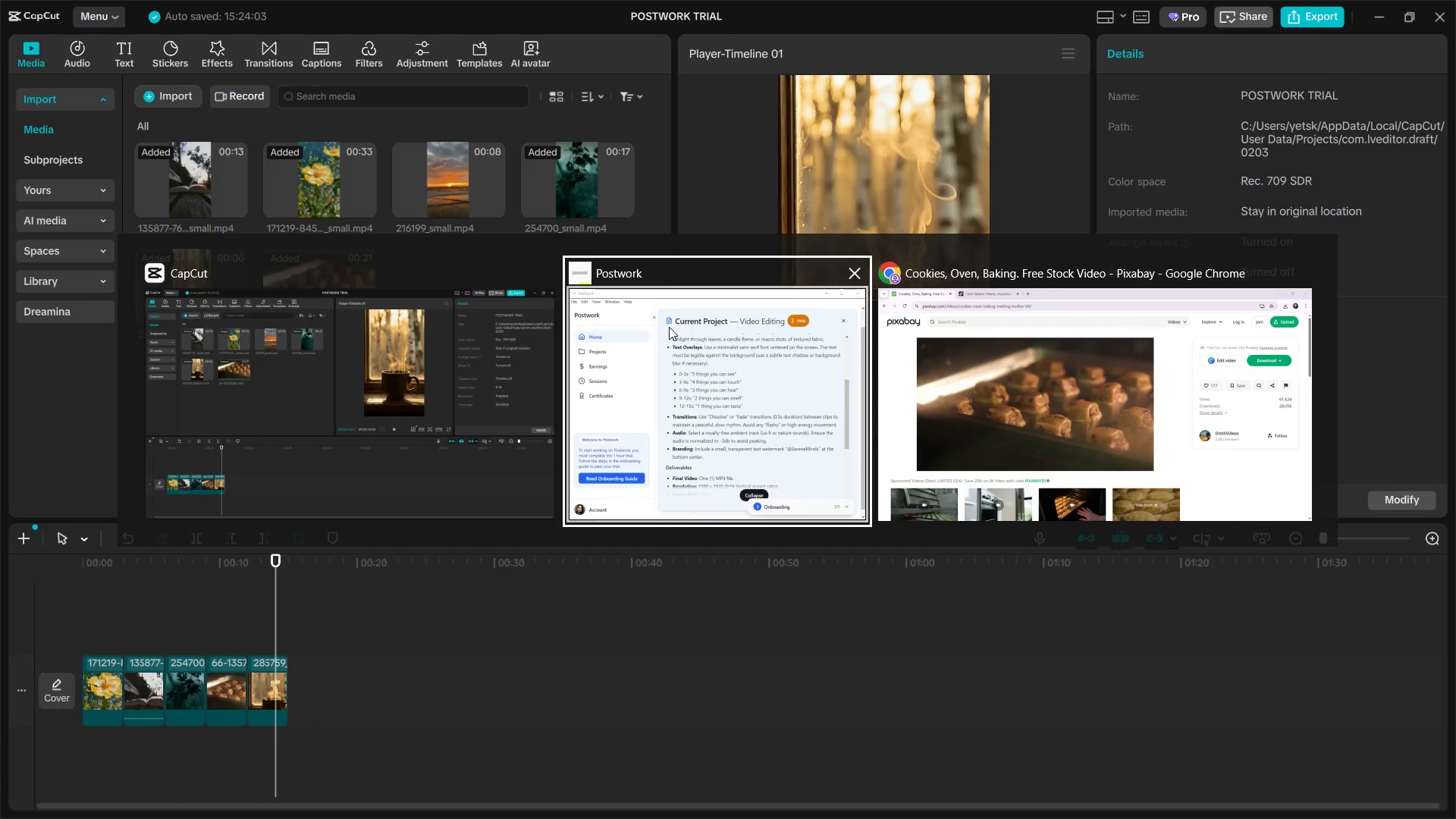 
left_click([648, 331])